 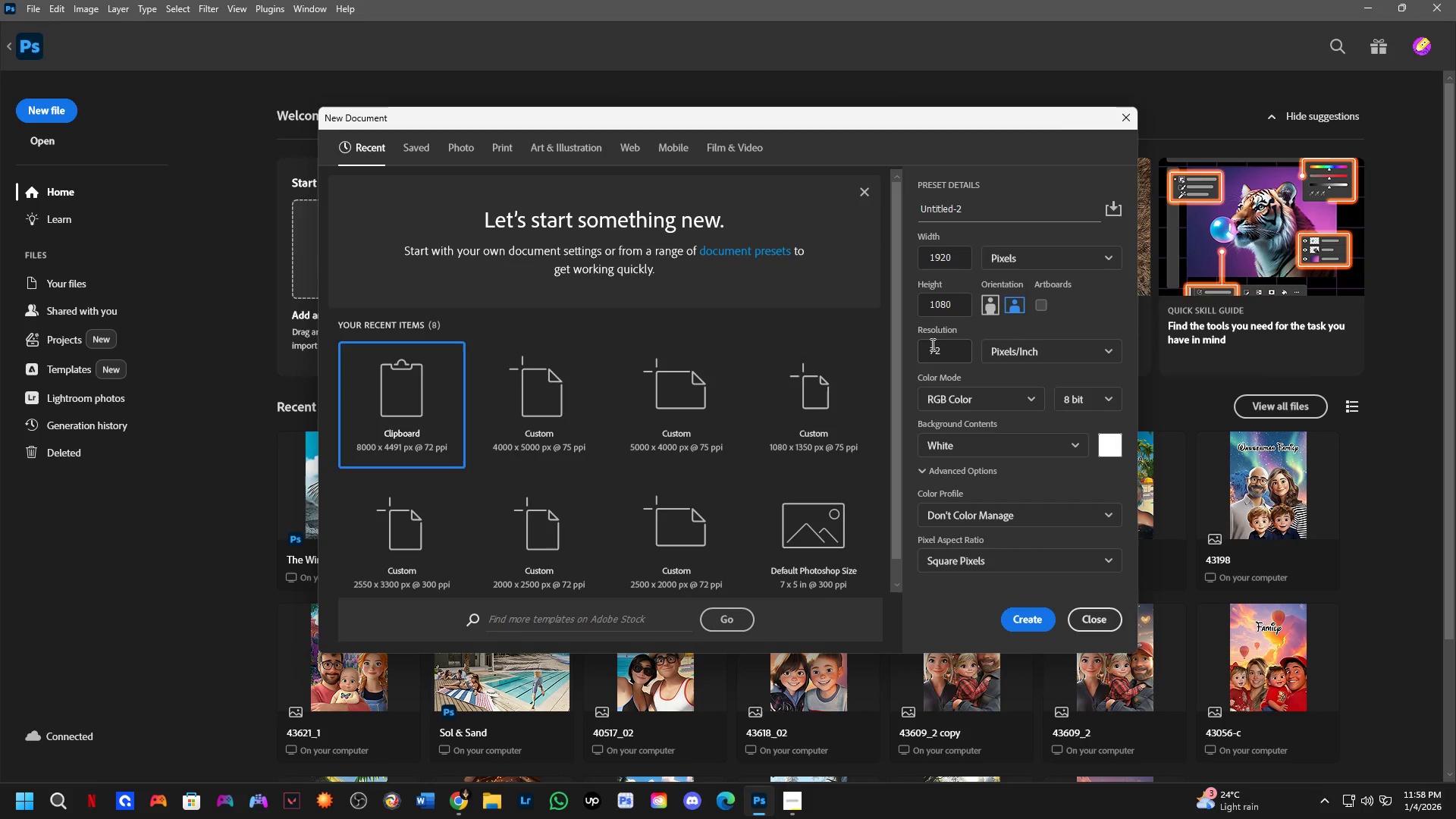 
left_click([931, 344])
 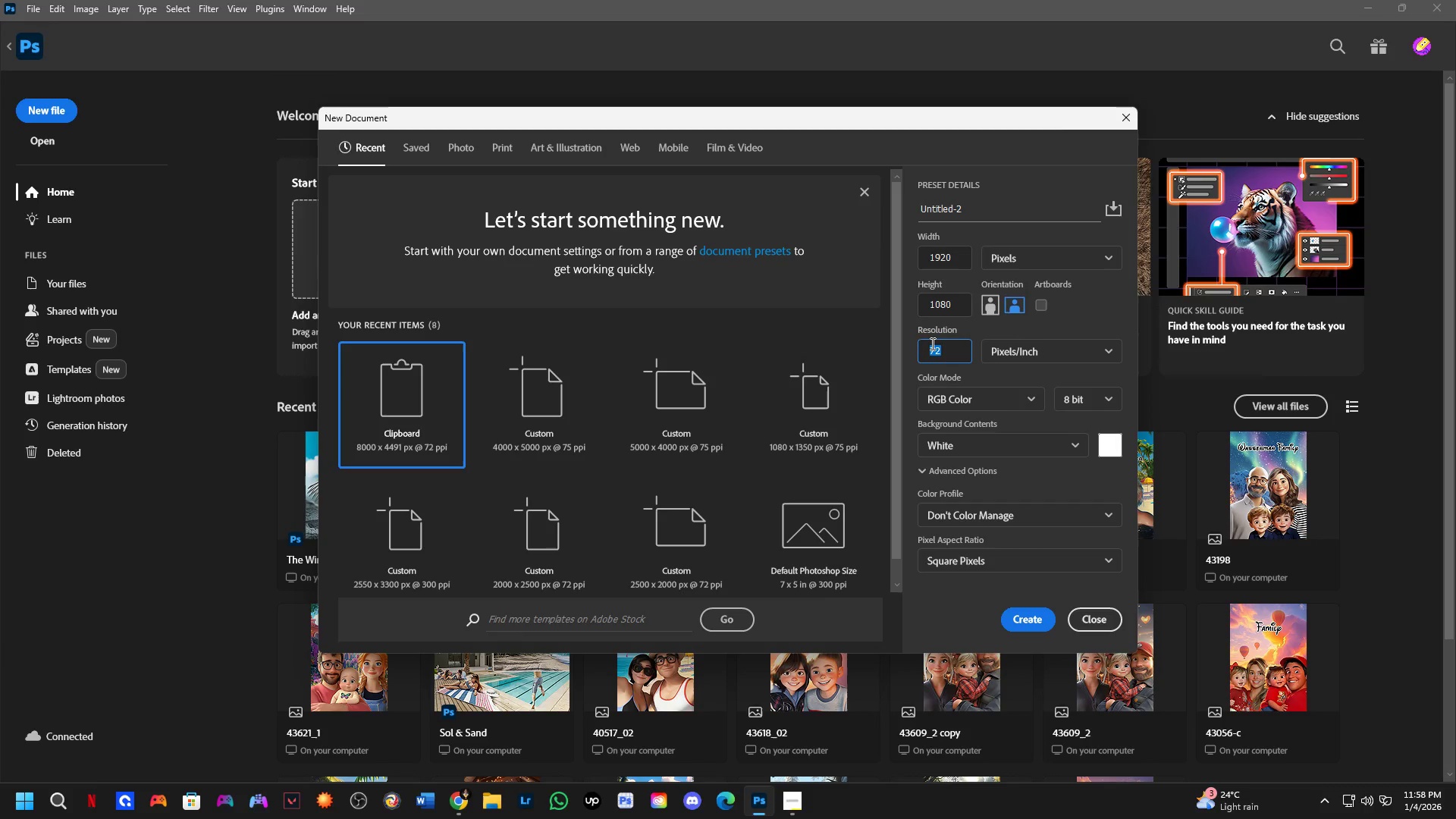 
key(Numpad7)
 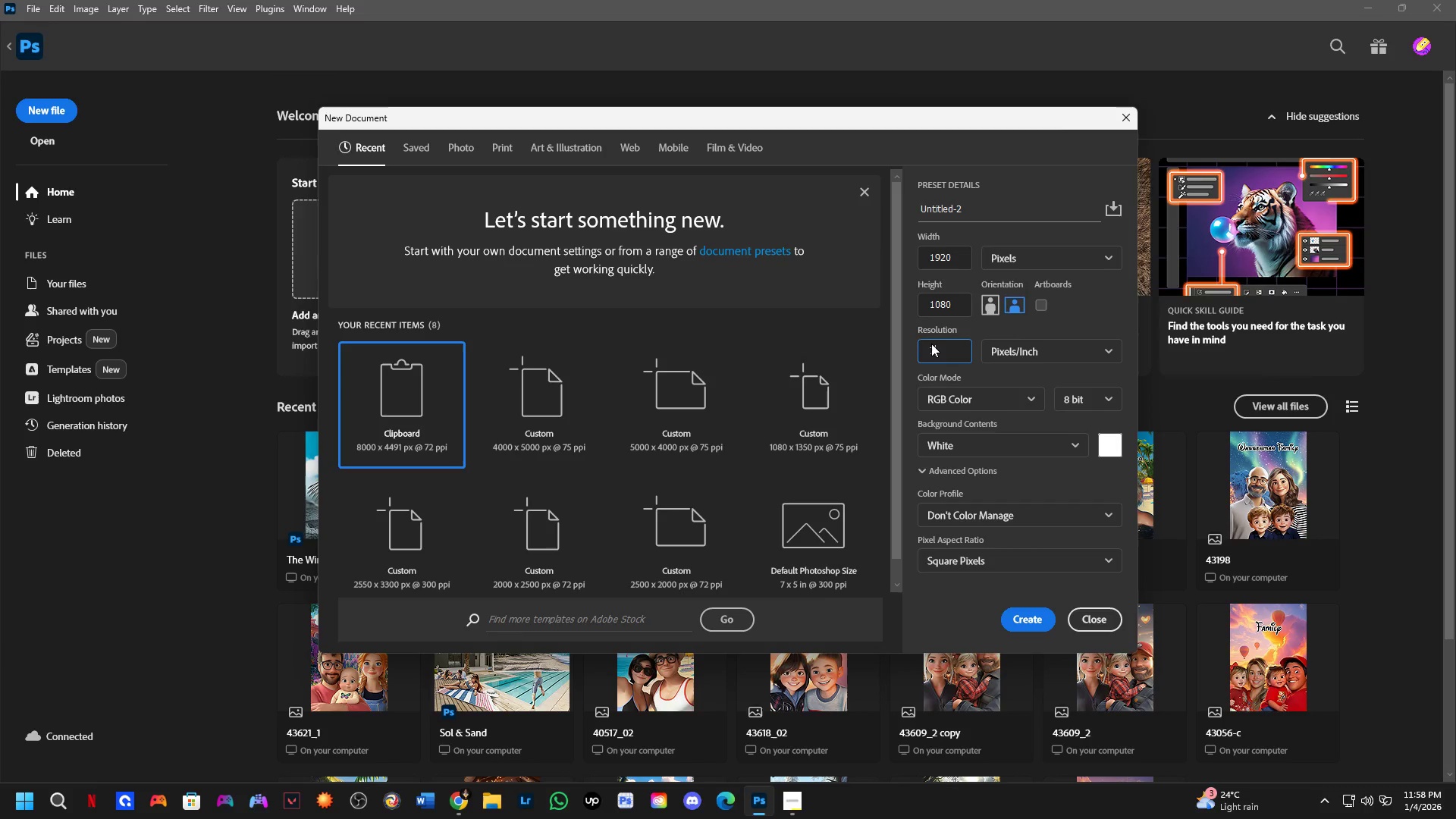 
key(Numpad5)
 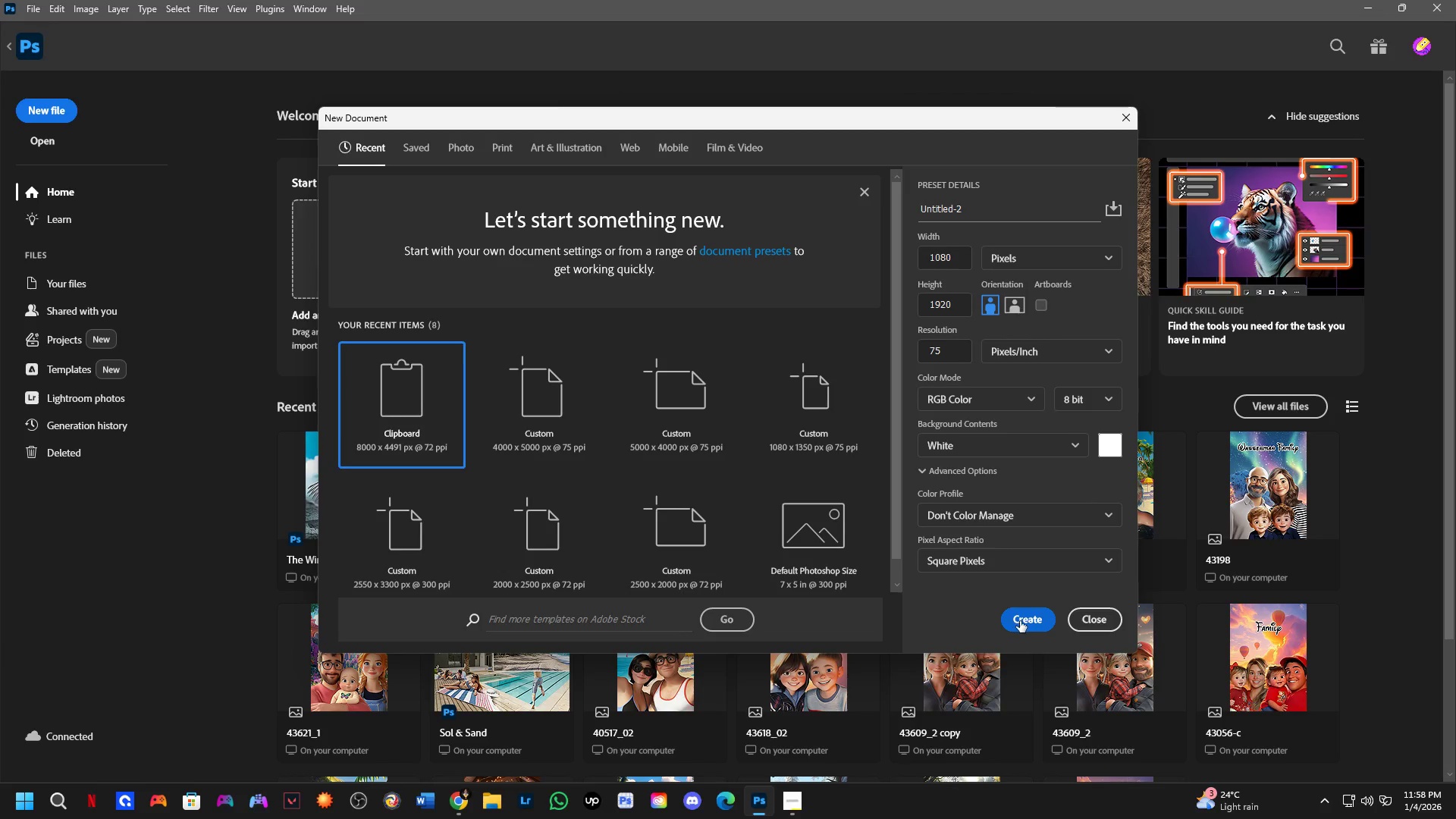 
key(Alt+AltLeft)
 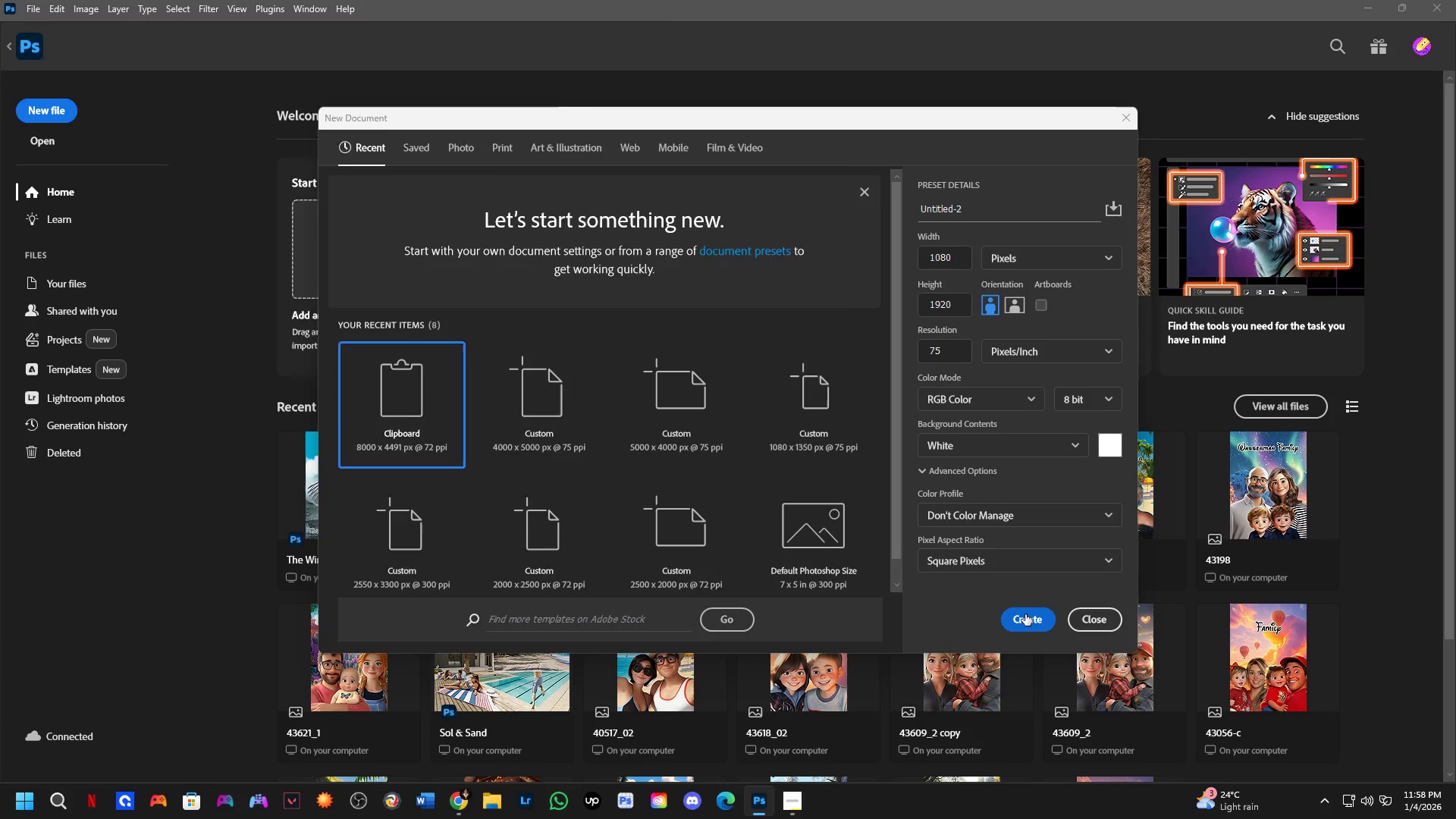 
key(Alt+Tab)